 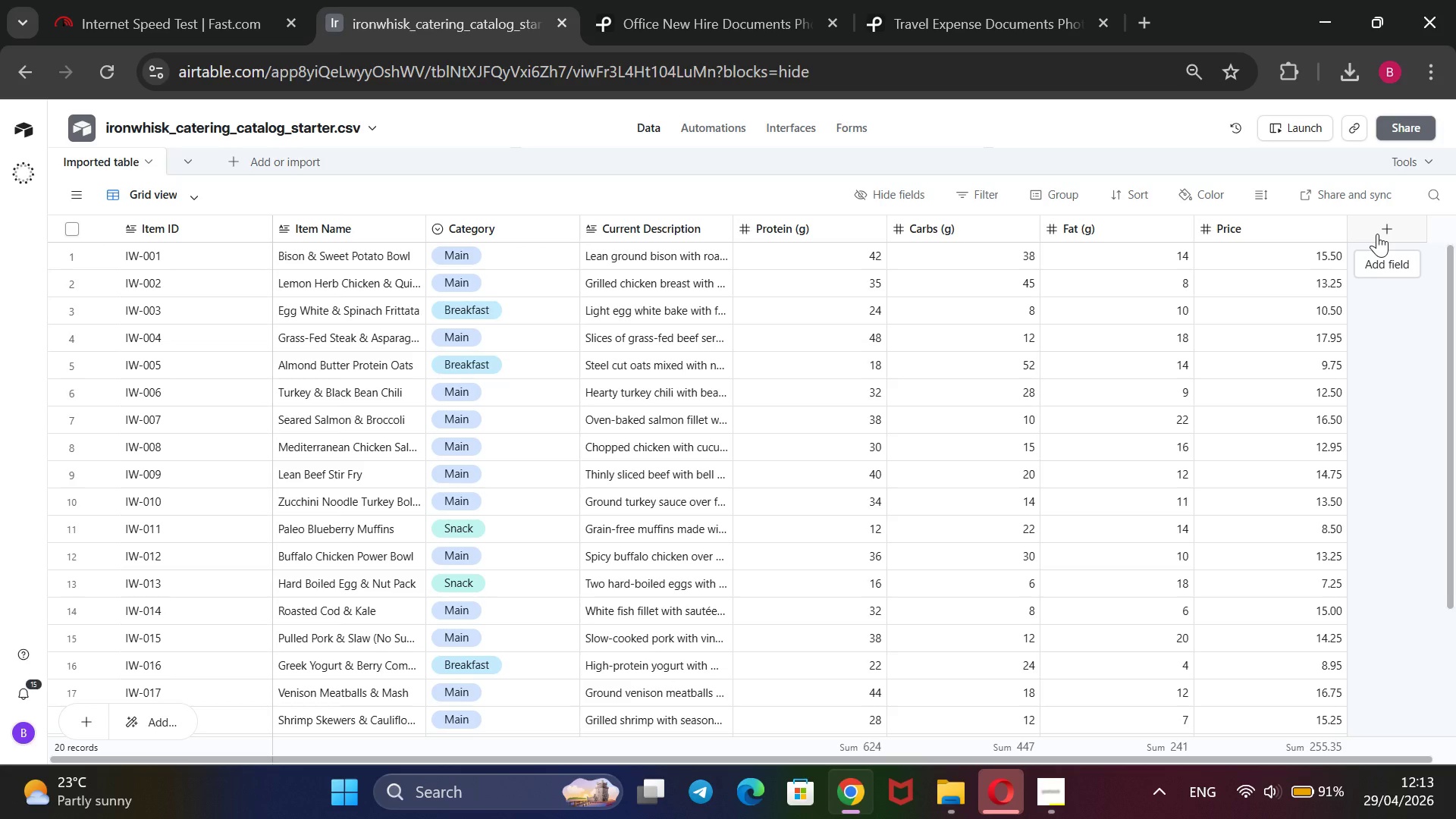 
left_click([1173, 614])
 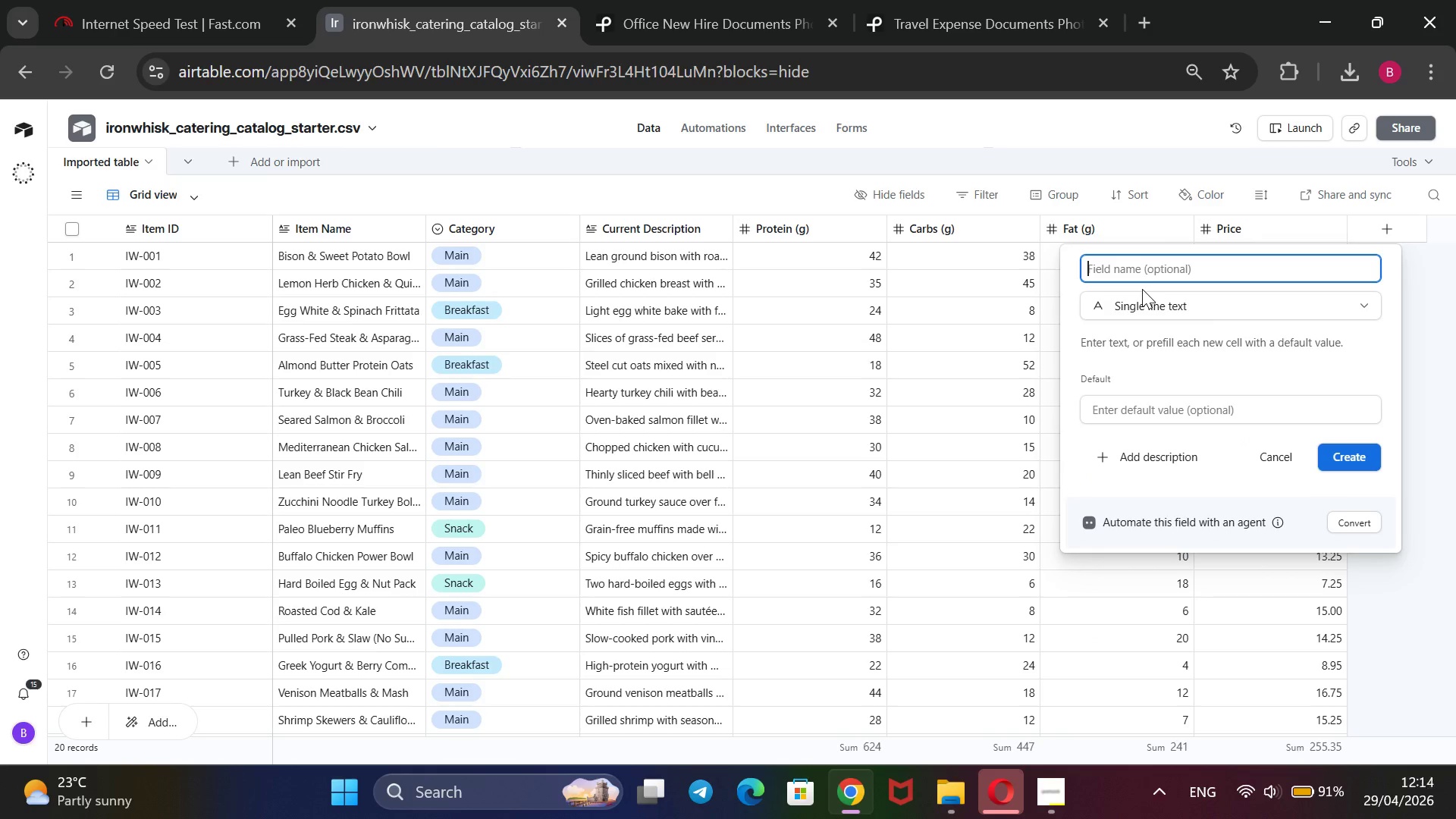 
type(oP)
key(Backspace)
key(Backspace)
type(Optimized Title)
 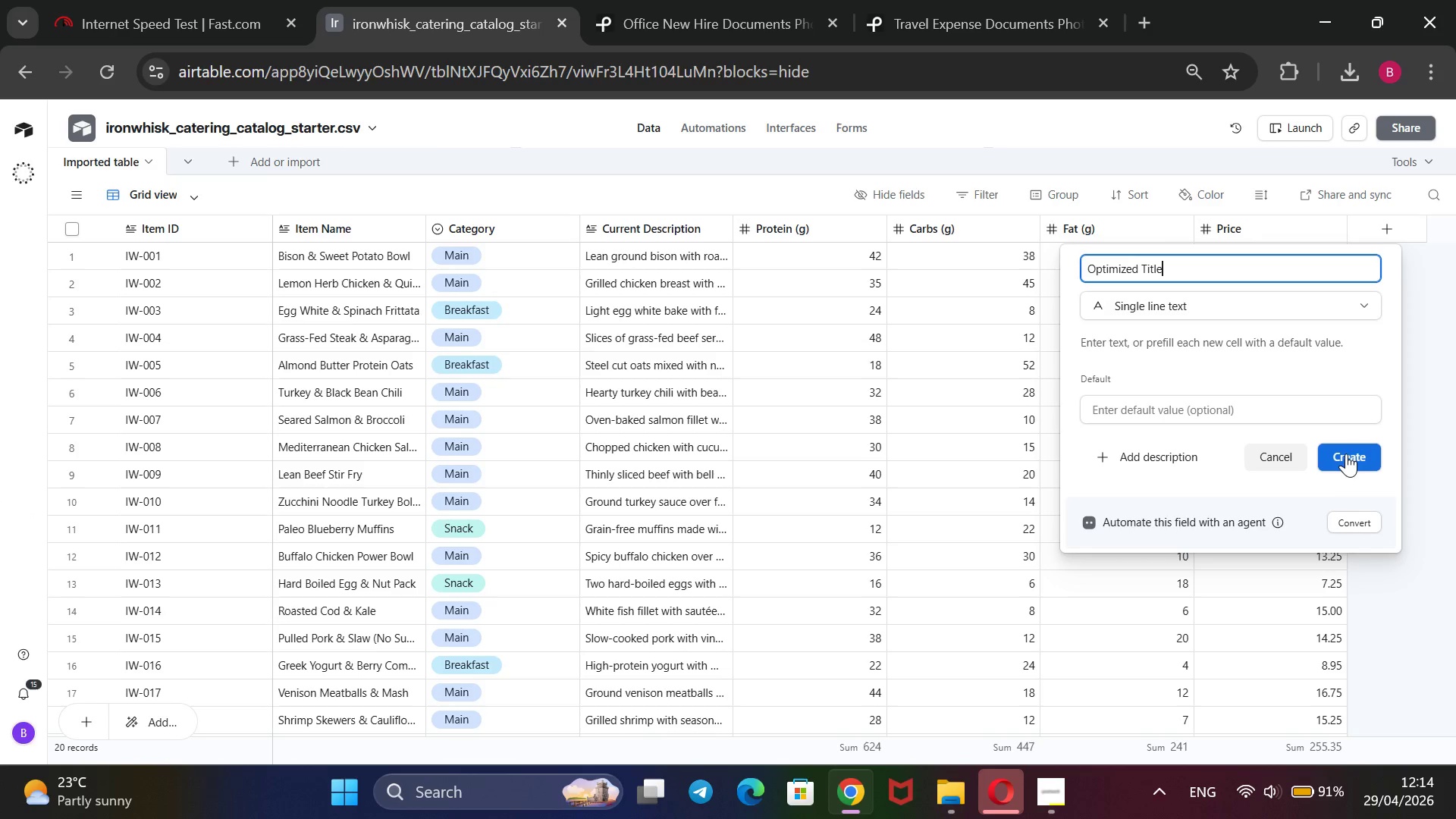 
wait(8.62)
 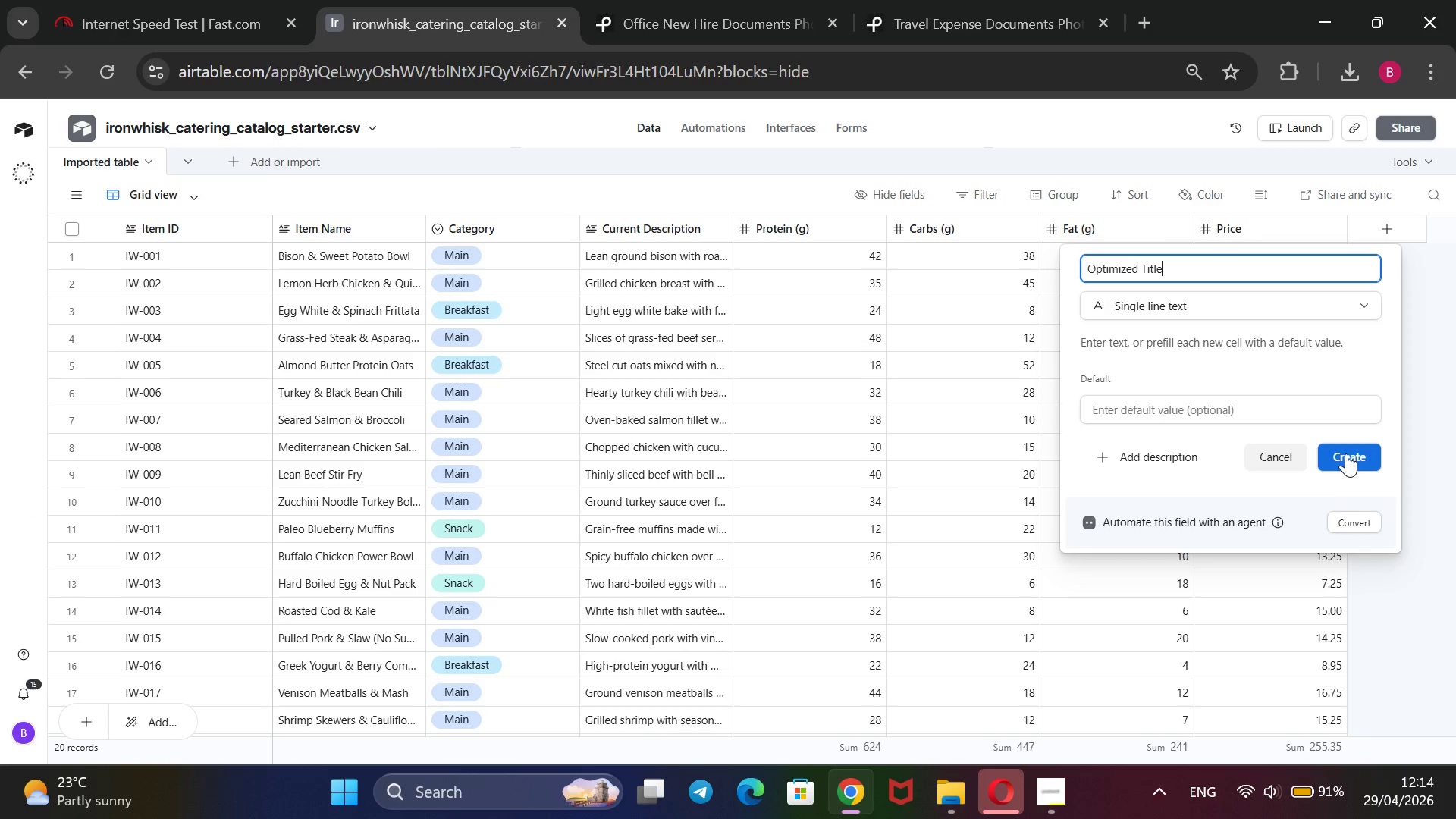 
left_click([1339, 458])
 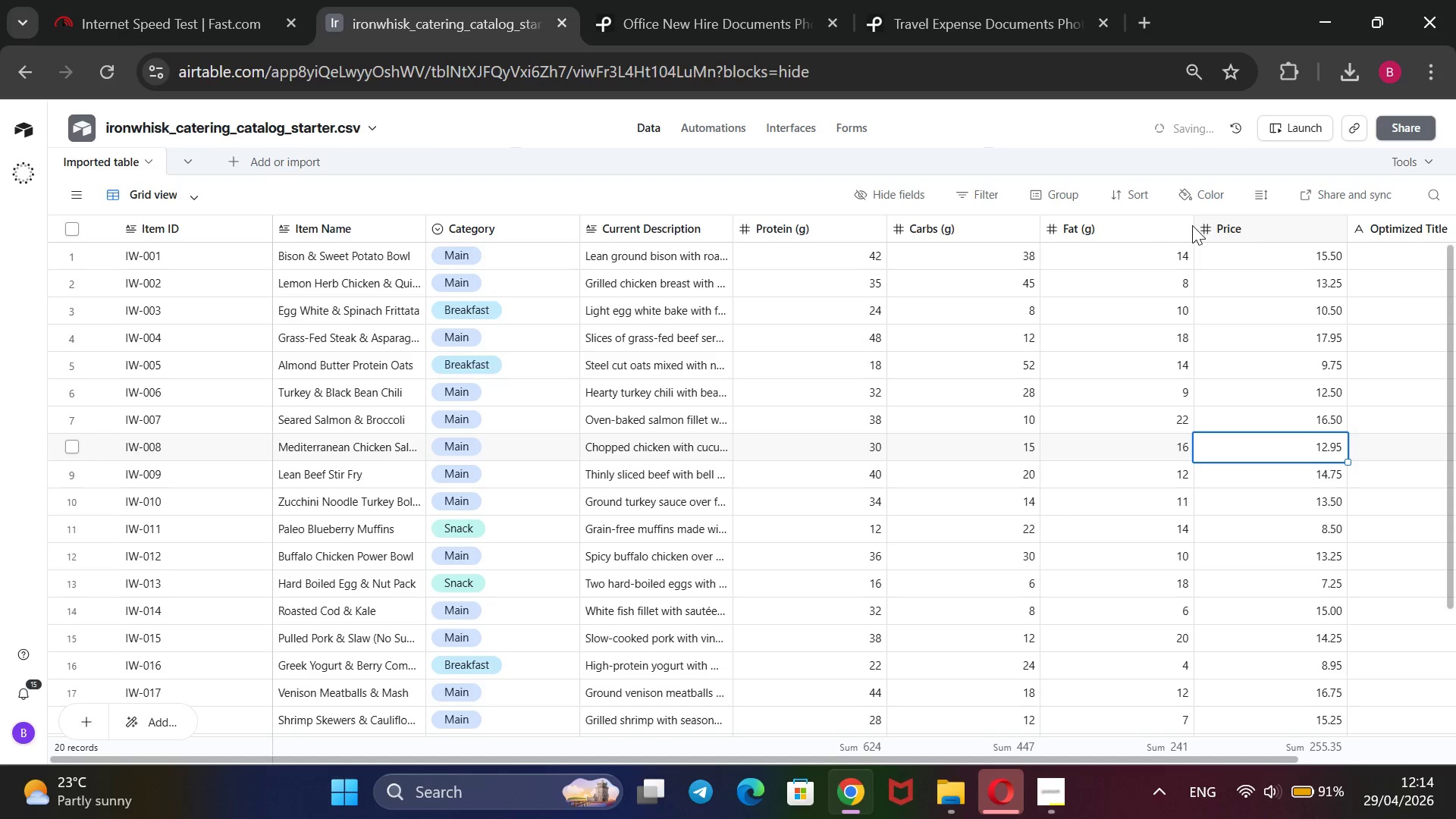 
wait(9.28)
 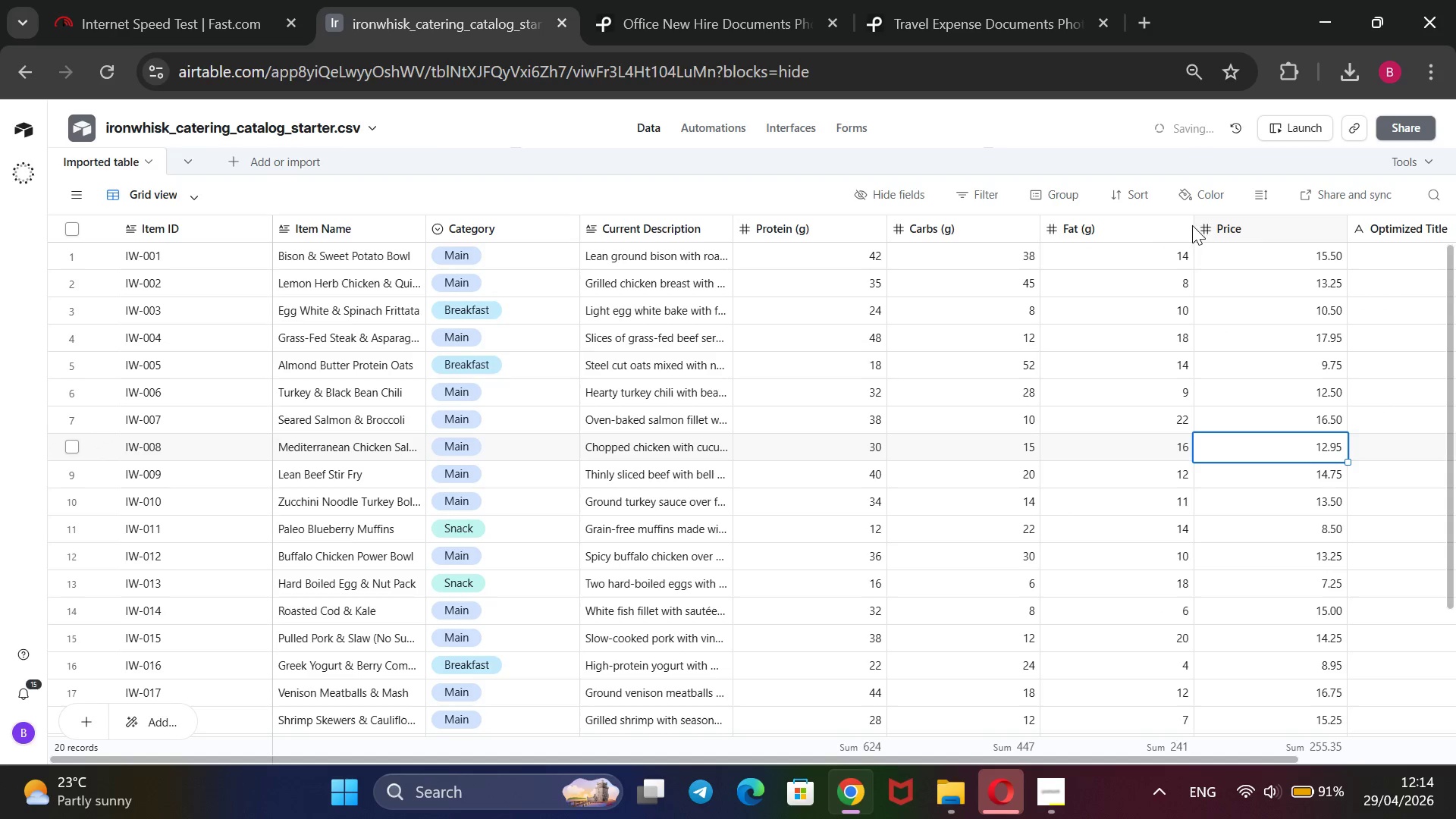 
left_click_drag(start_coordinate=[1126, 225], to_coordinate=[1012, 249])
 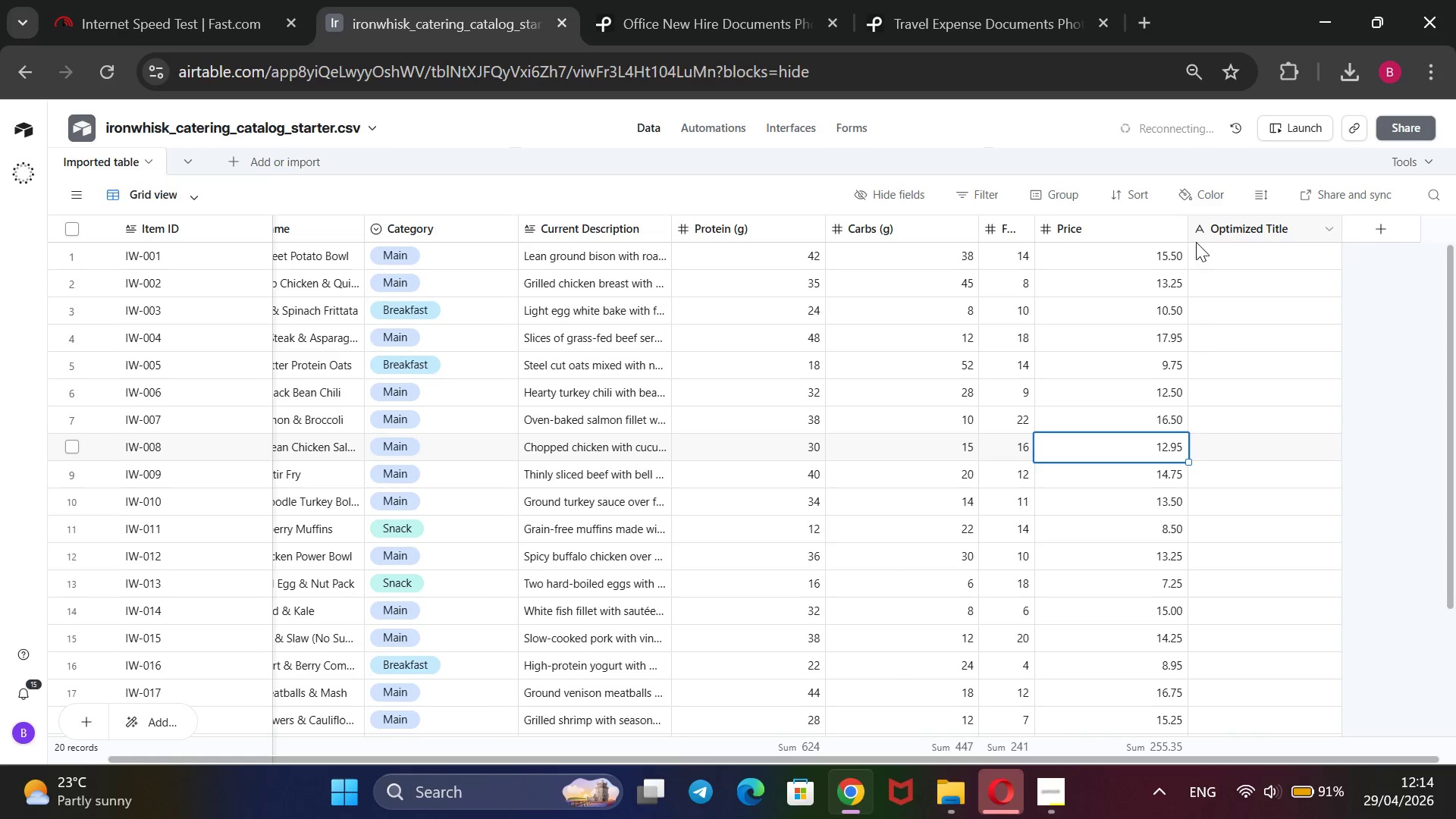 
left_click_drag(start_coordinate=[1185, 228], to_coordinate=[1059, 243])
 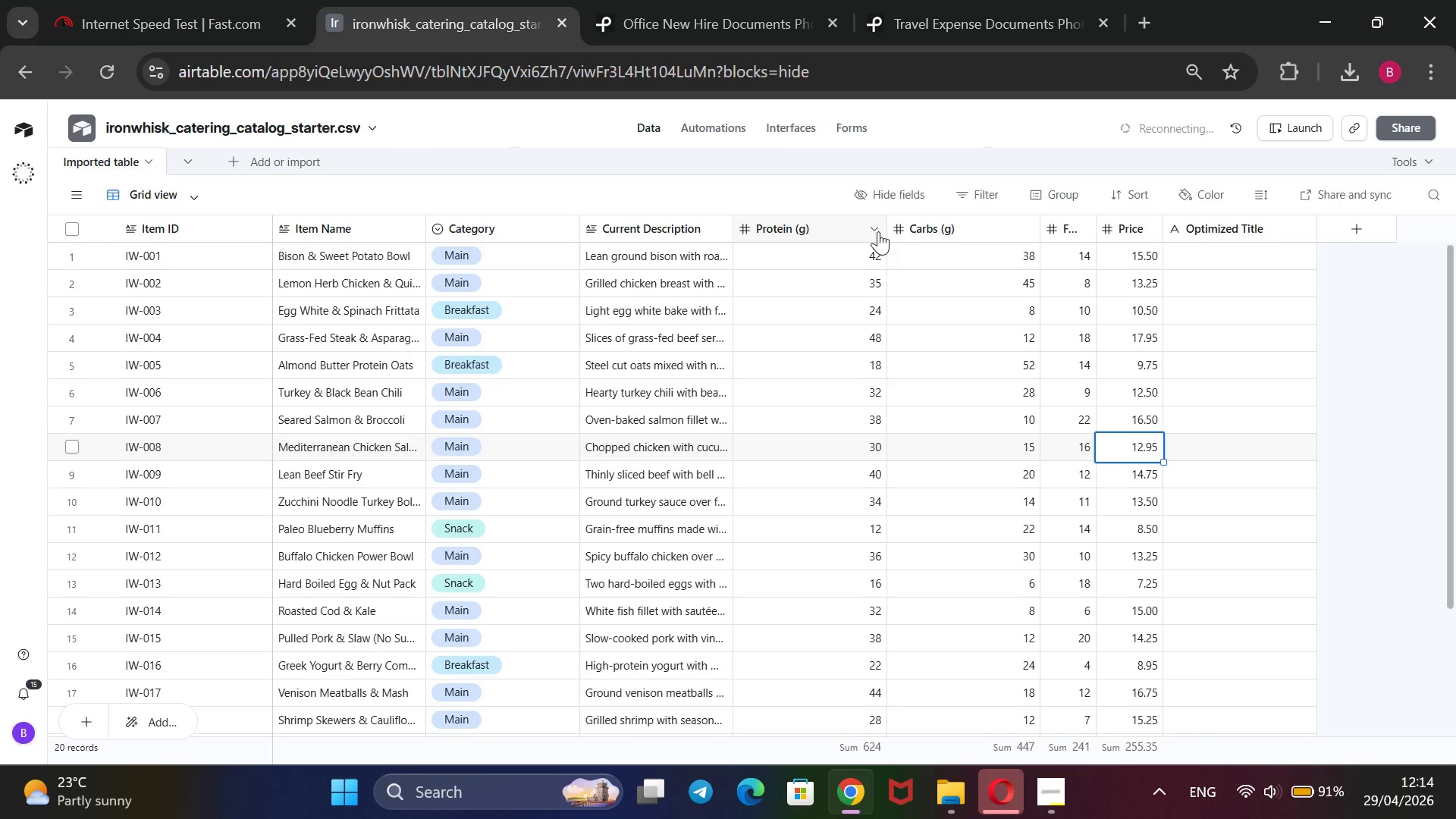 
left_click_drag(start_coordinate=[884, 224], to_coordinate=[787, 217])
 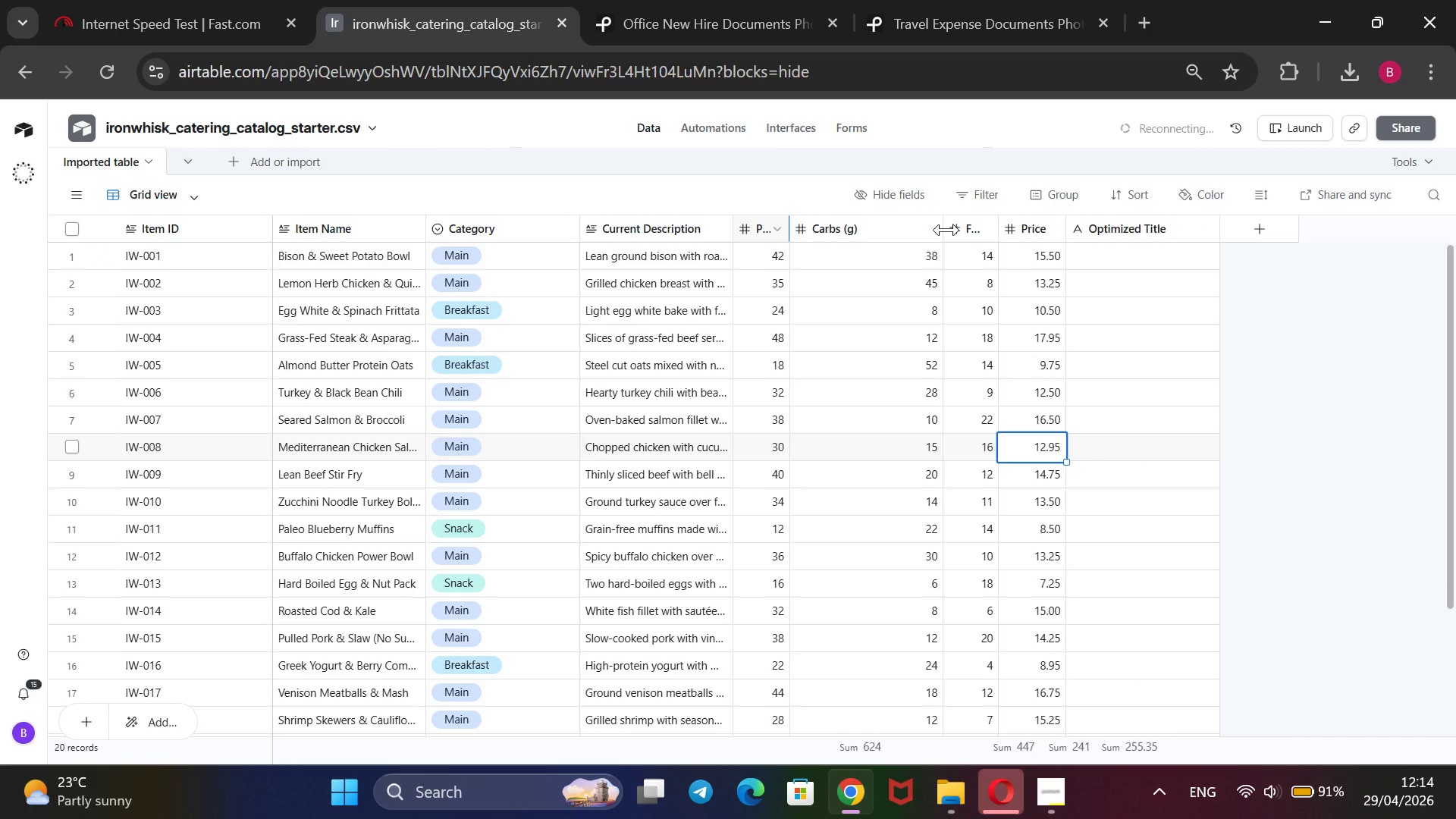 
left_click_drag(start_coordinate=[946, 229], to_coordinate=[827, 225])
 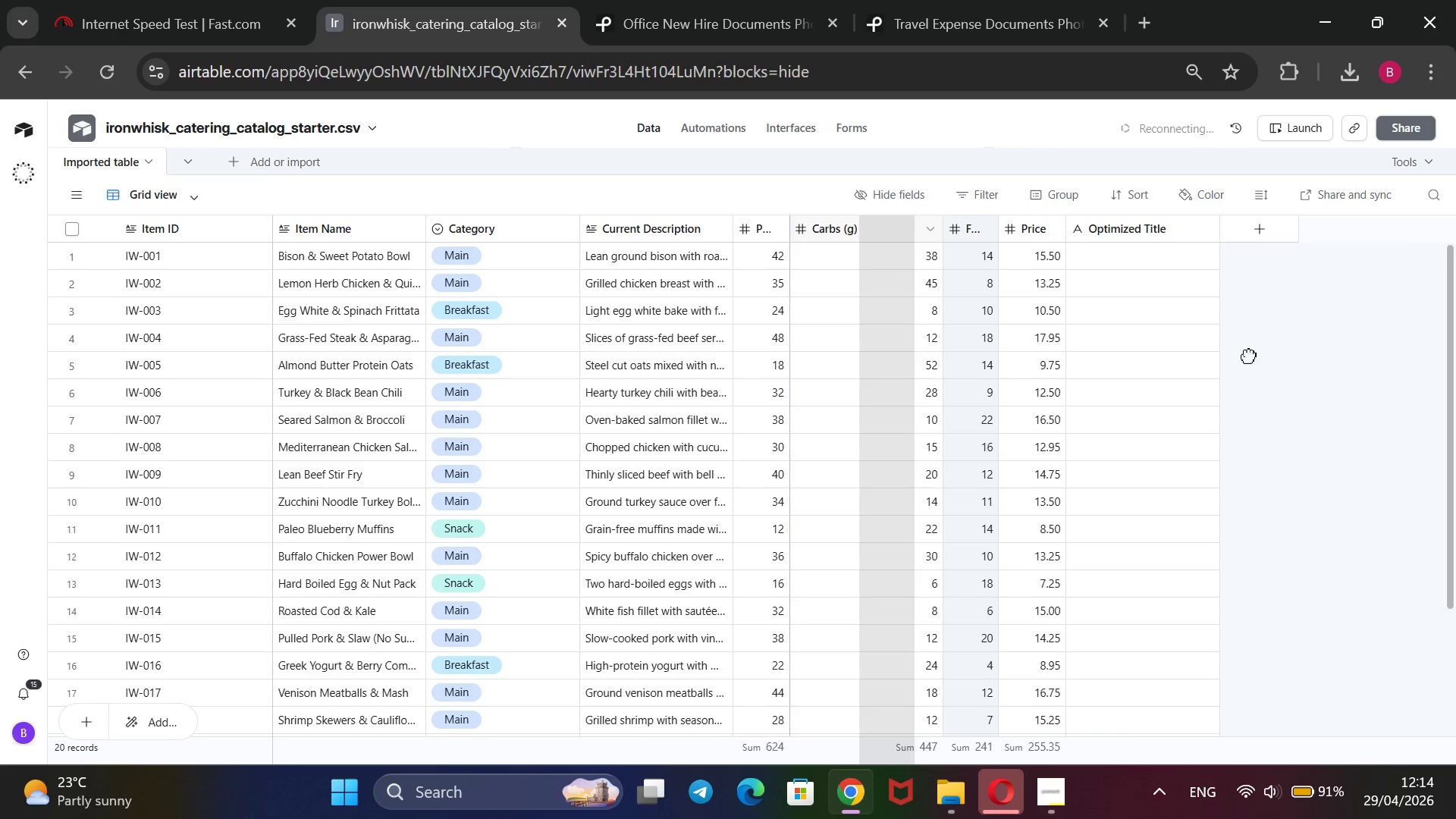 
left_click([1266, 360])
 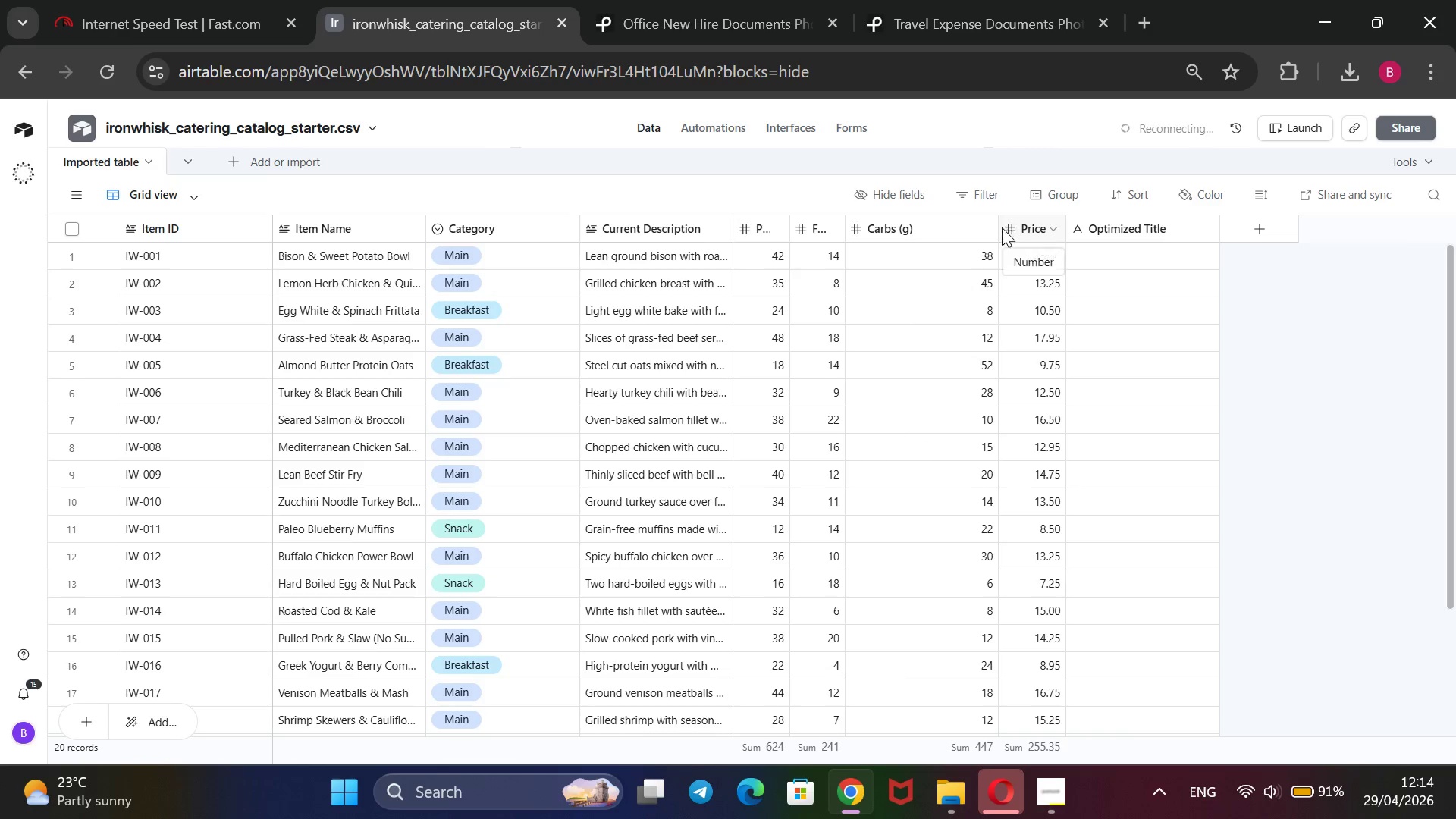 
left_click_drag(start_coordinate=[996, 226], to_coordinate=[908, 239])
 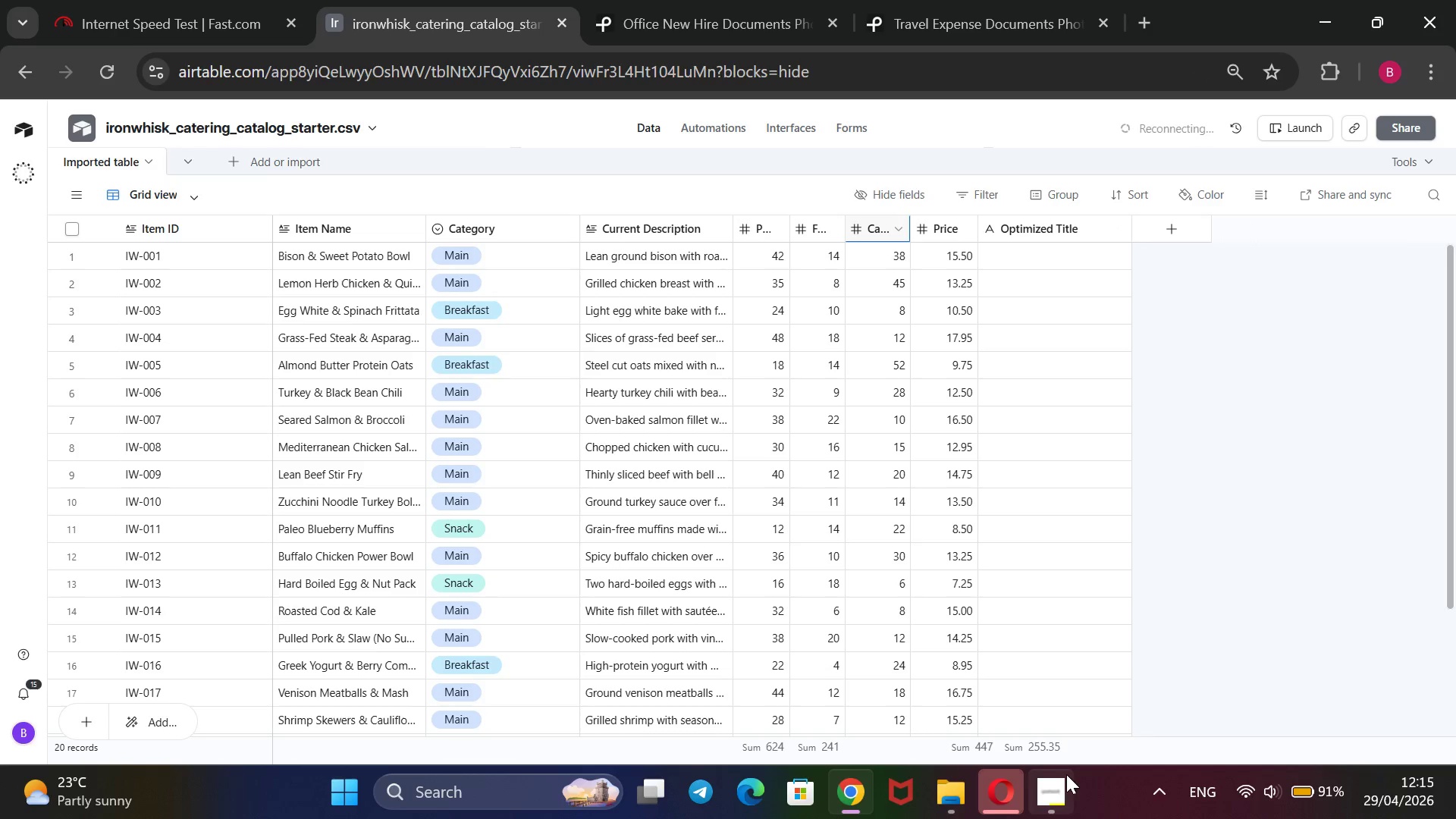 
left_click([1050, 772])